 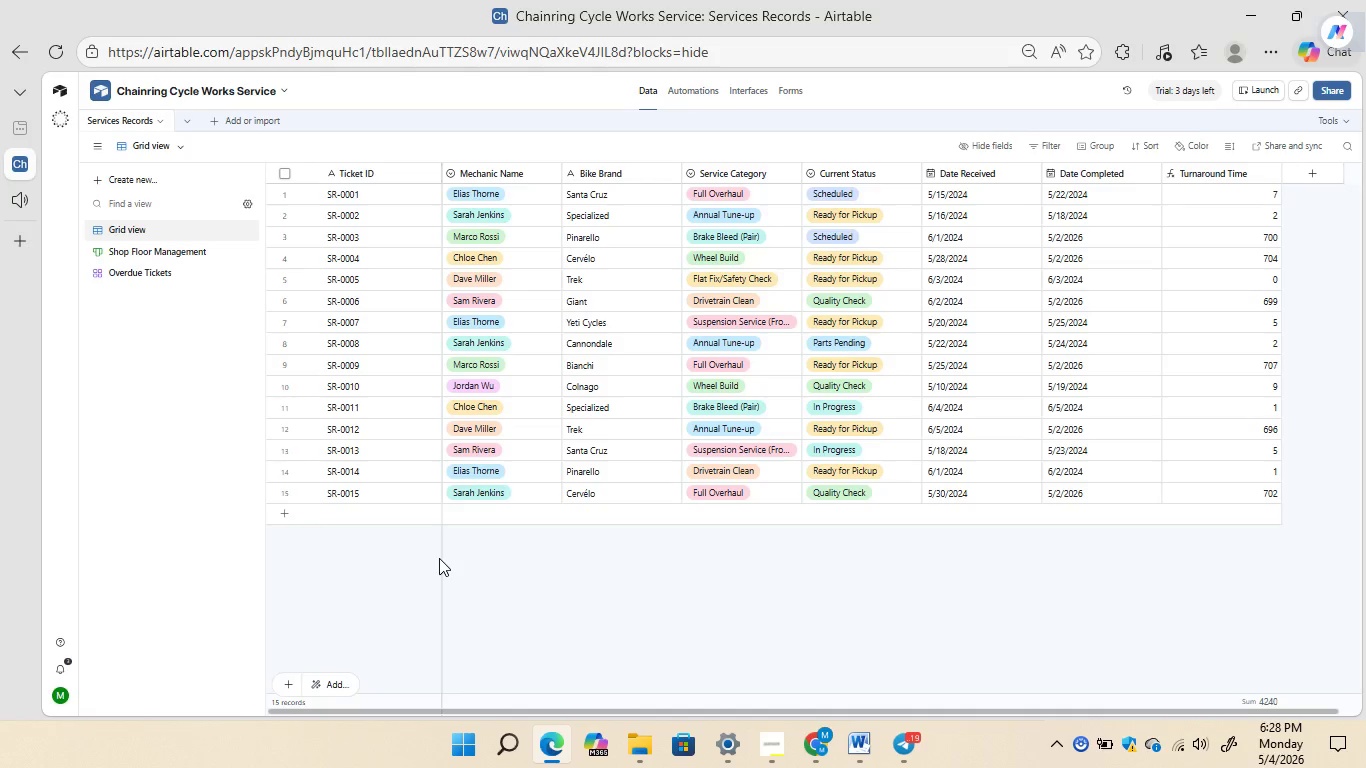 
left_click([165, 271])
 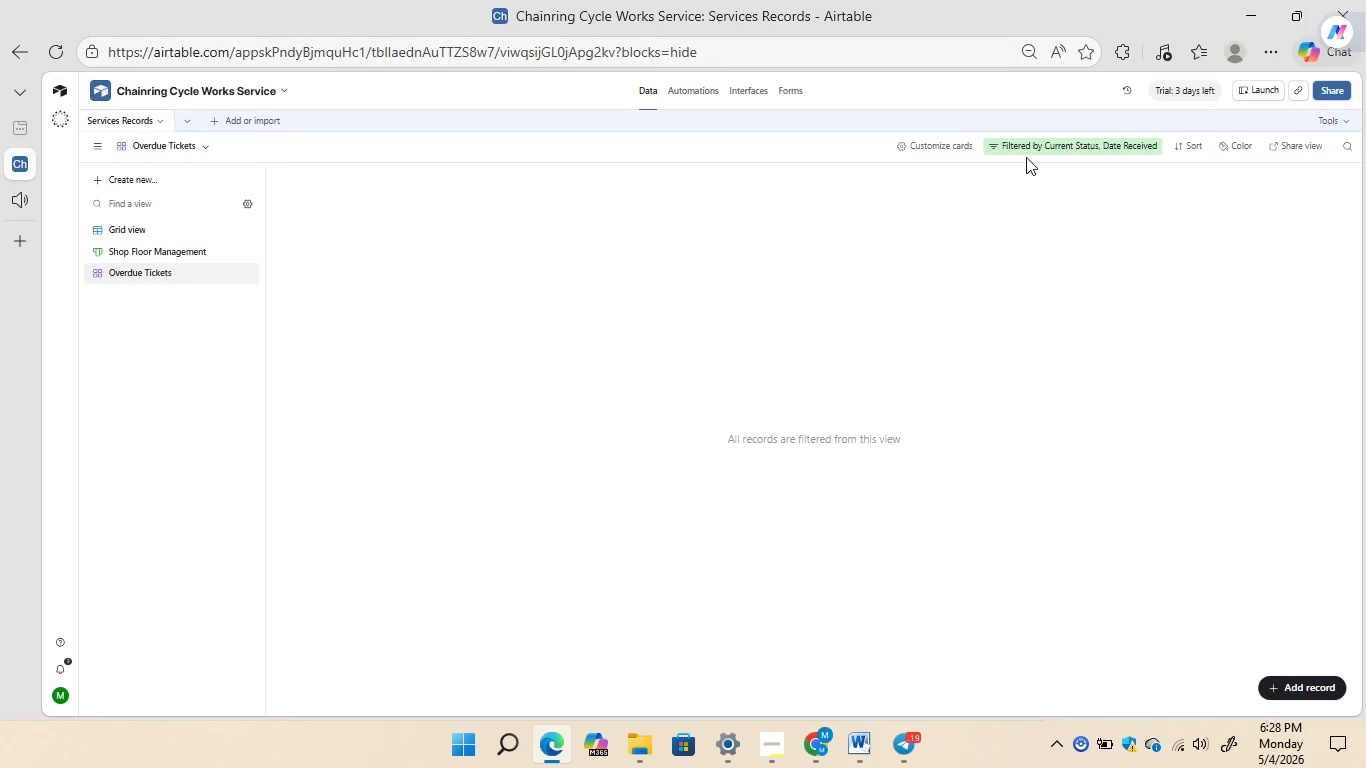 
left_click([1032, 140])
 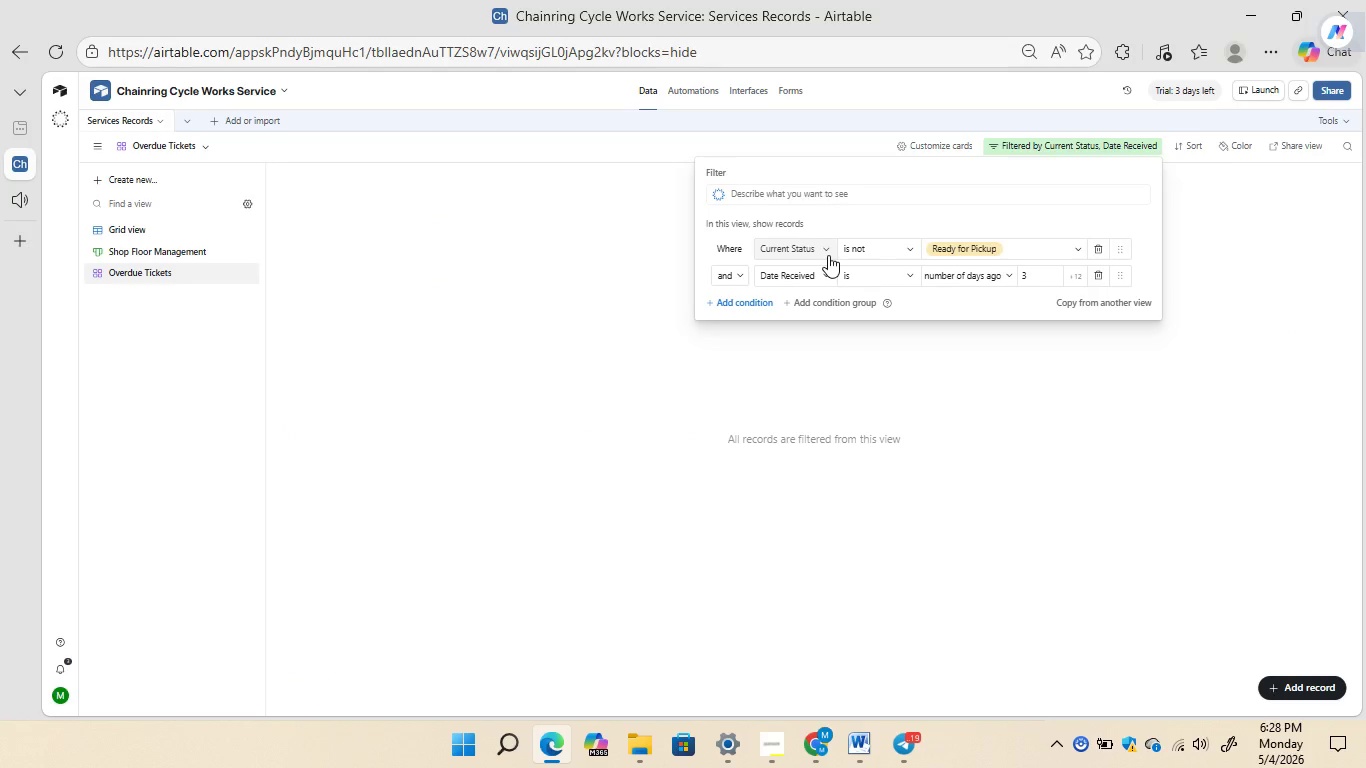 
left_click([828, 271])
 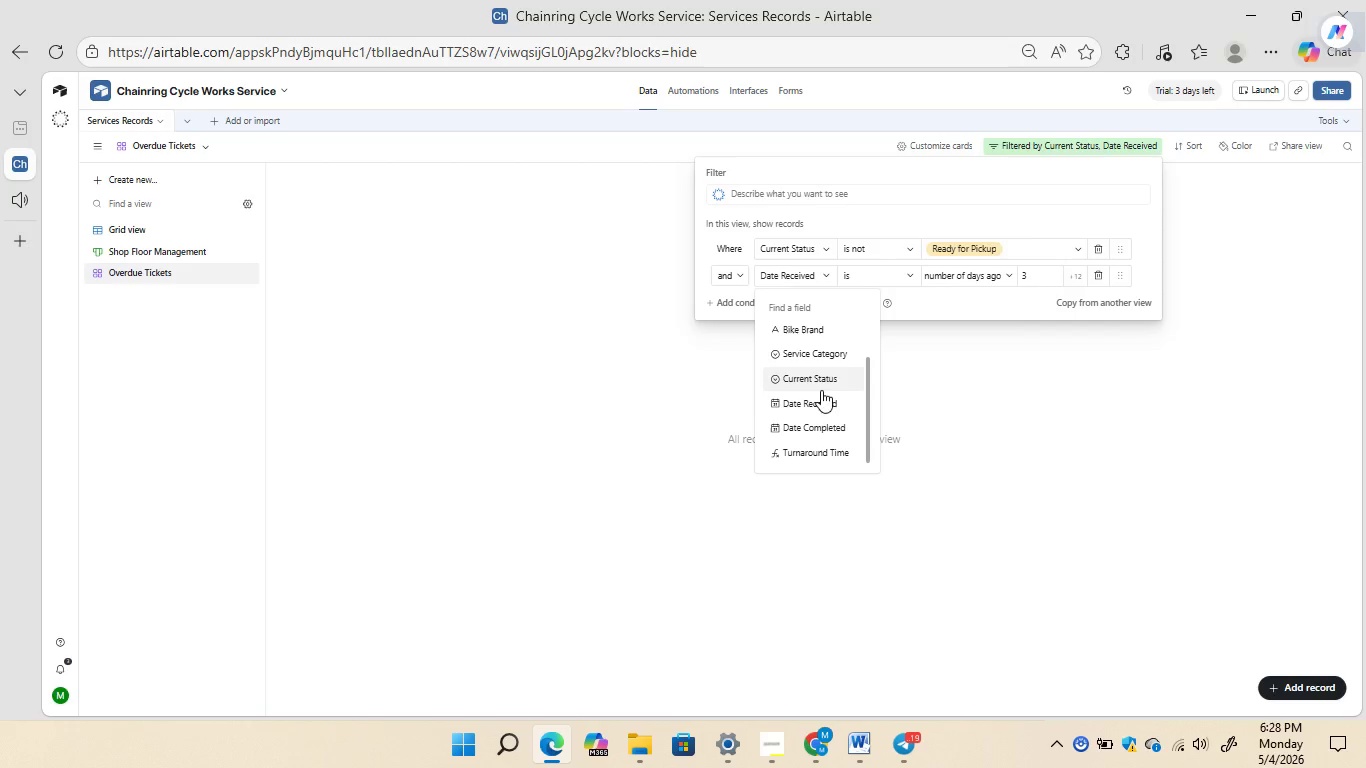 
left_click([818, 450])
 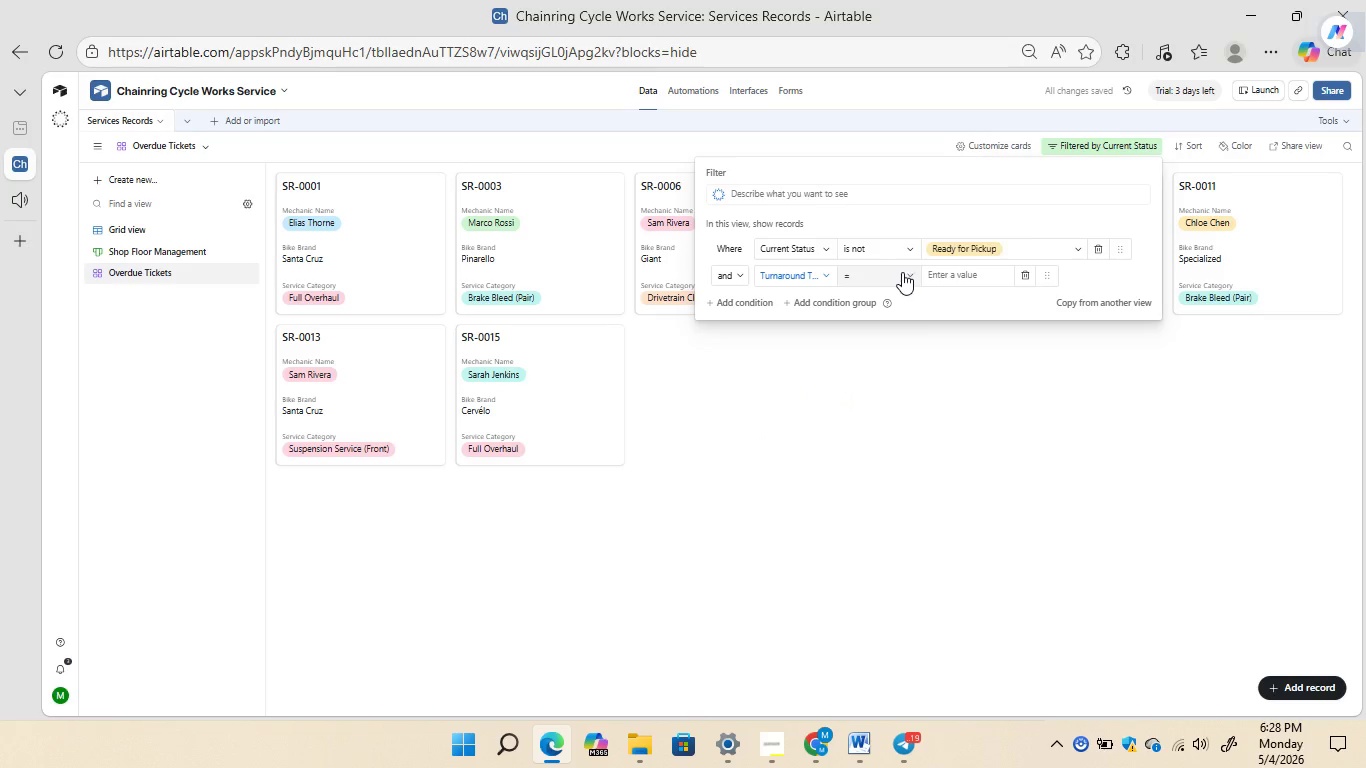 
left_click([902, 272])
 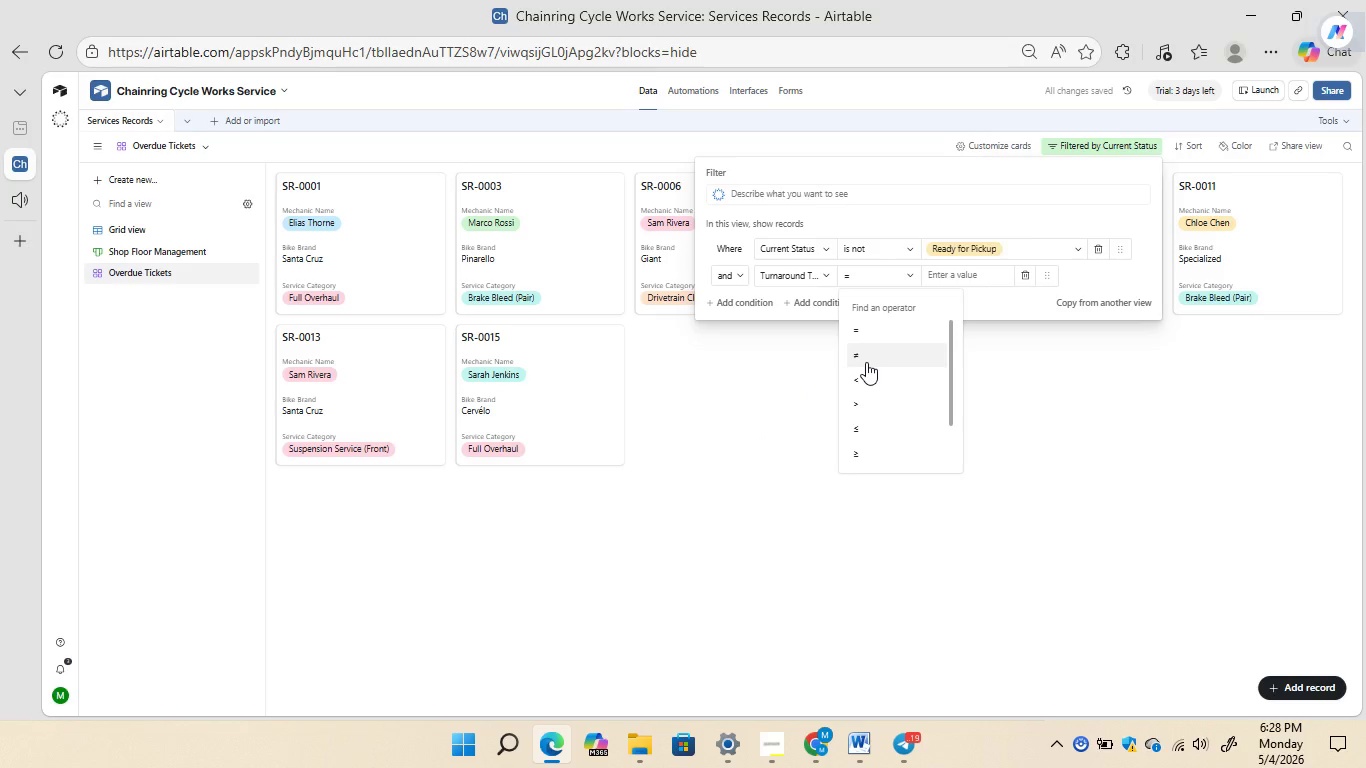 
left_click([863, 405])
 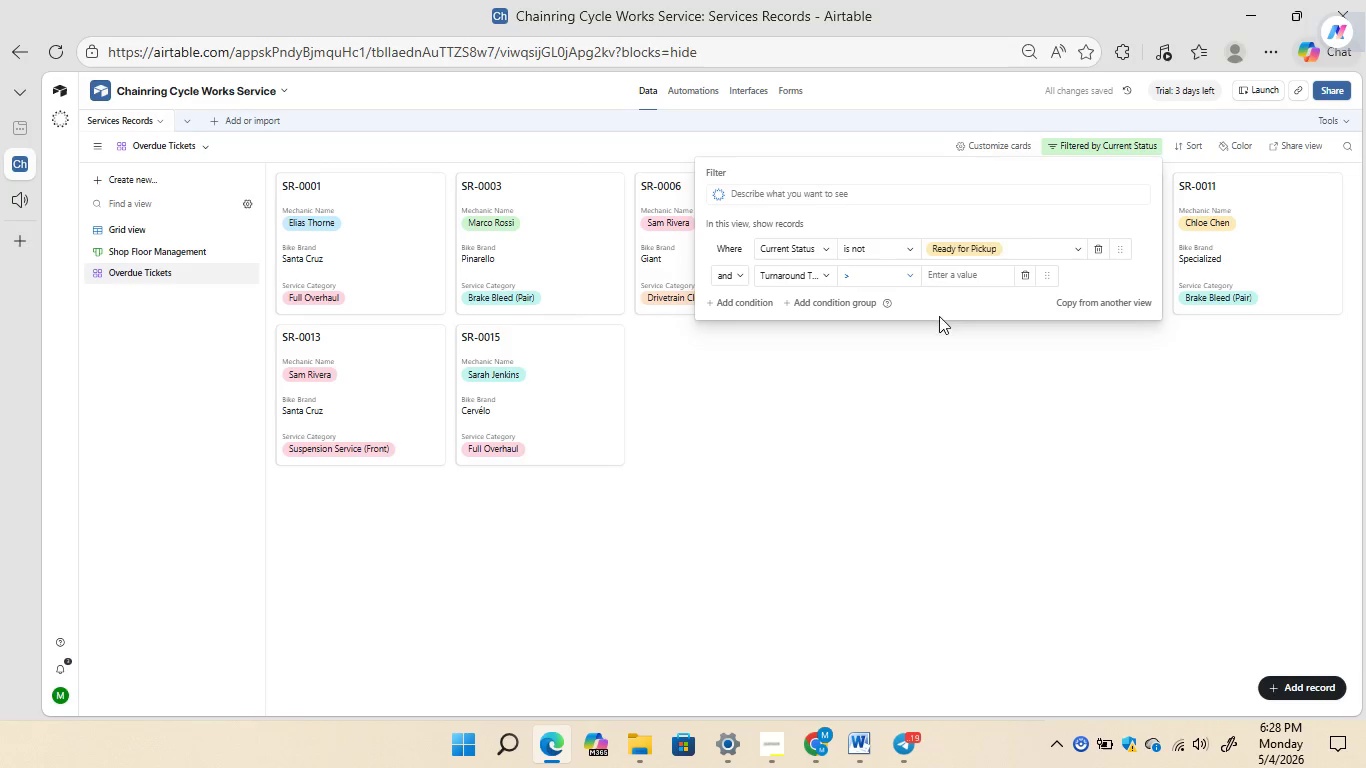 
left_click([966, 276])
 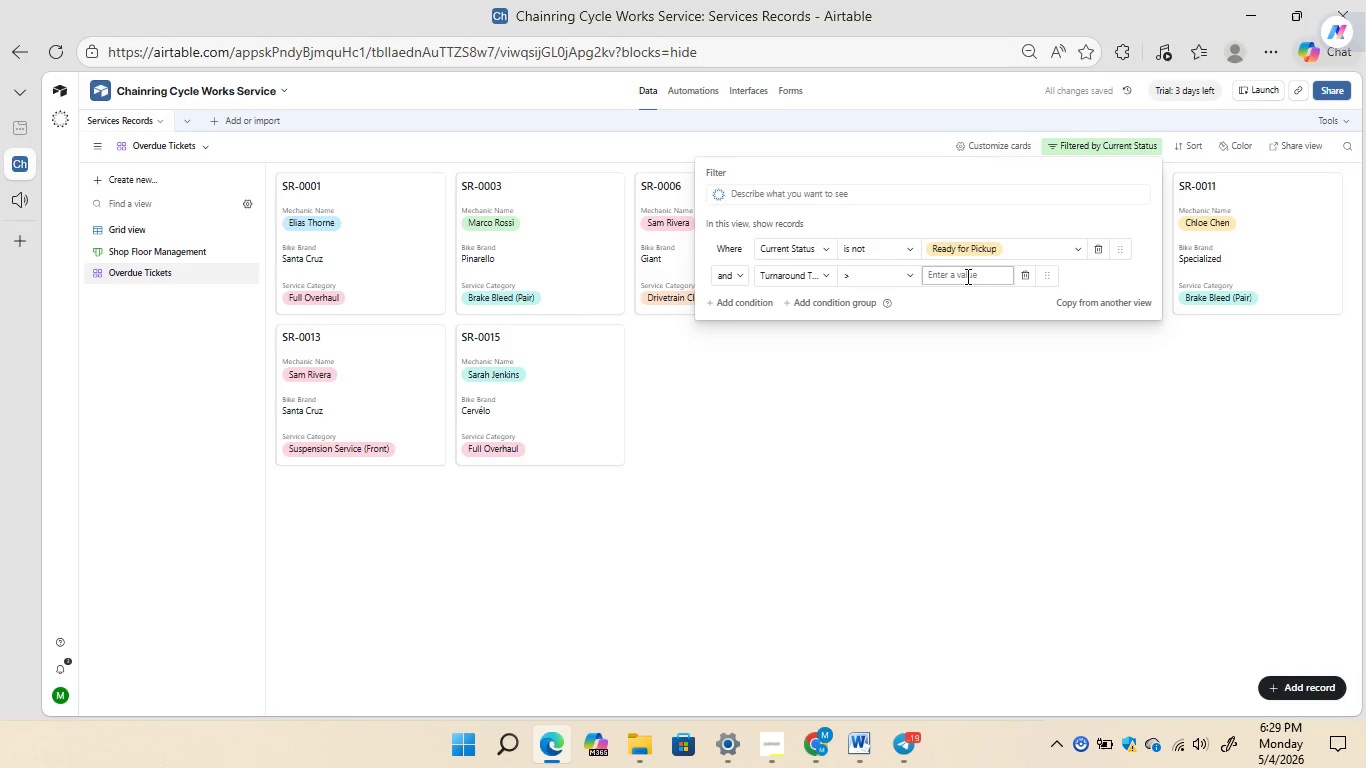 
key(3)
 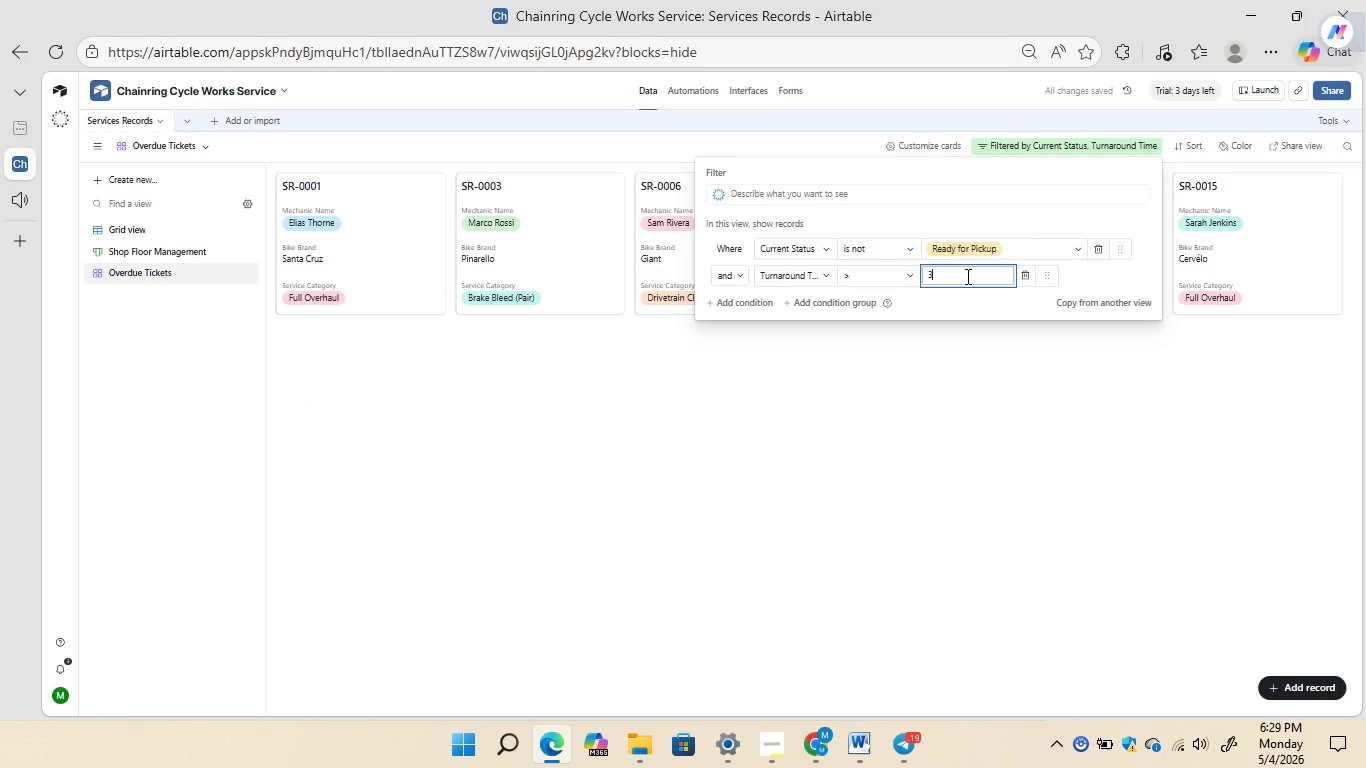 
key(Enter)
 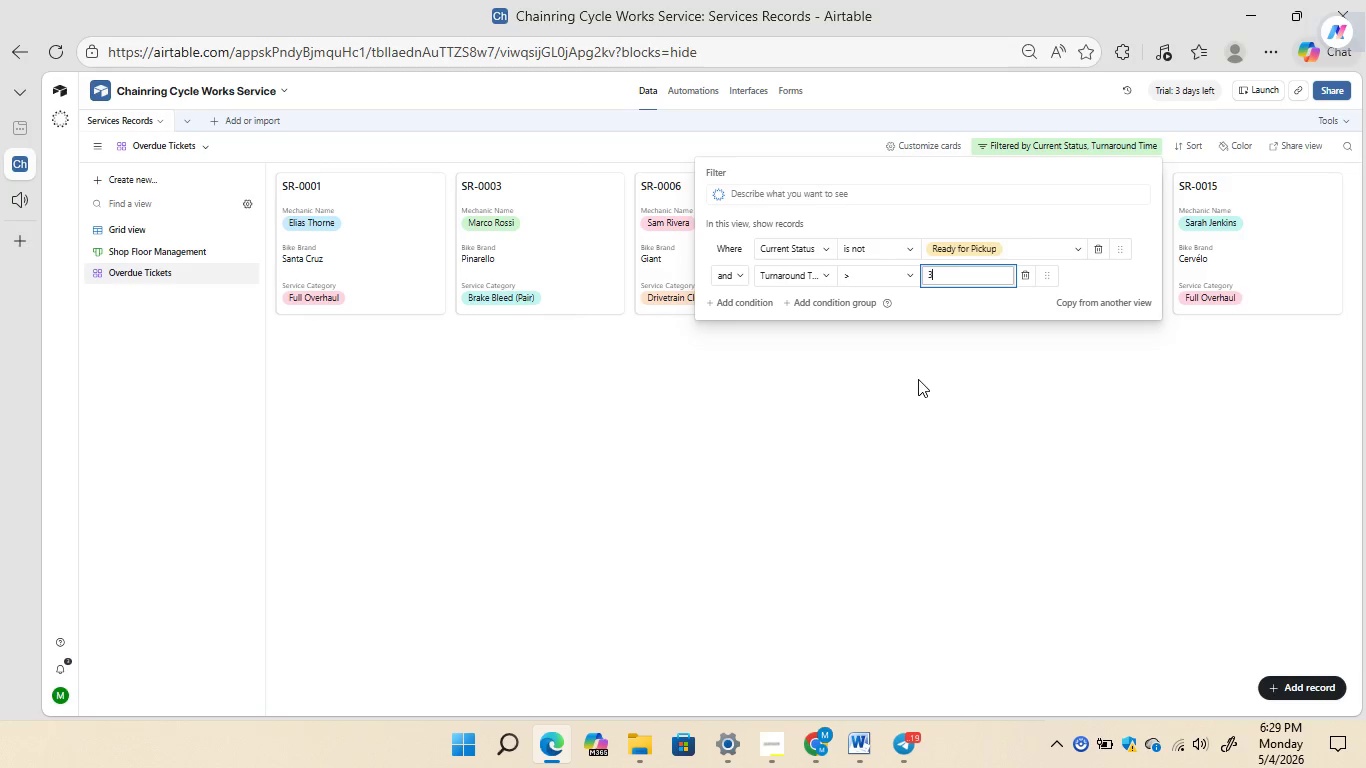 
wait(6.45)
 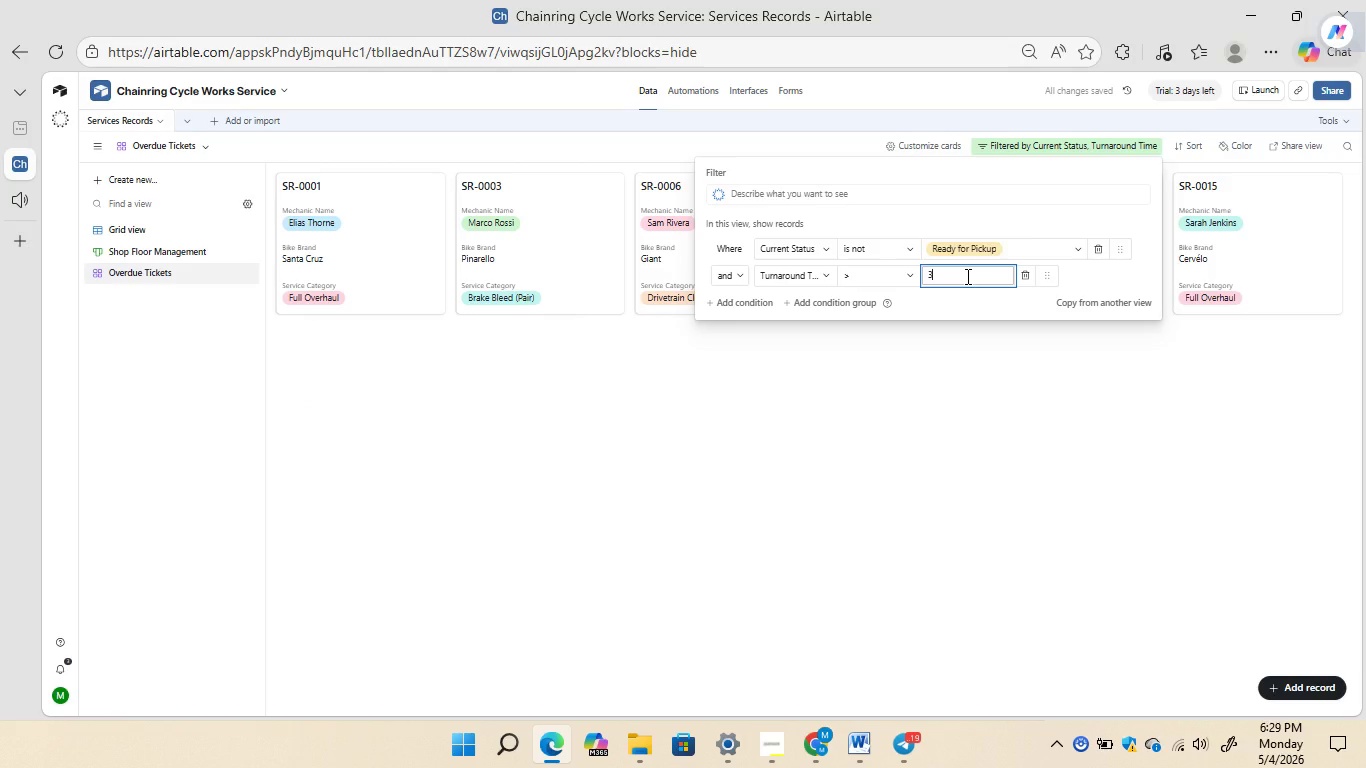 
left_click([783, 416])
 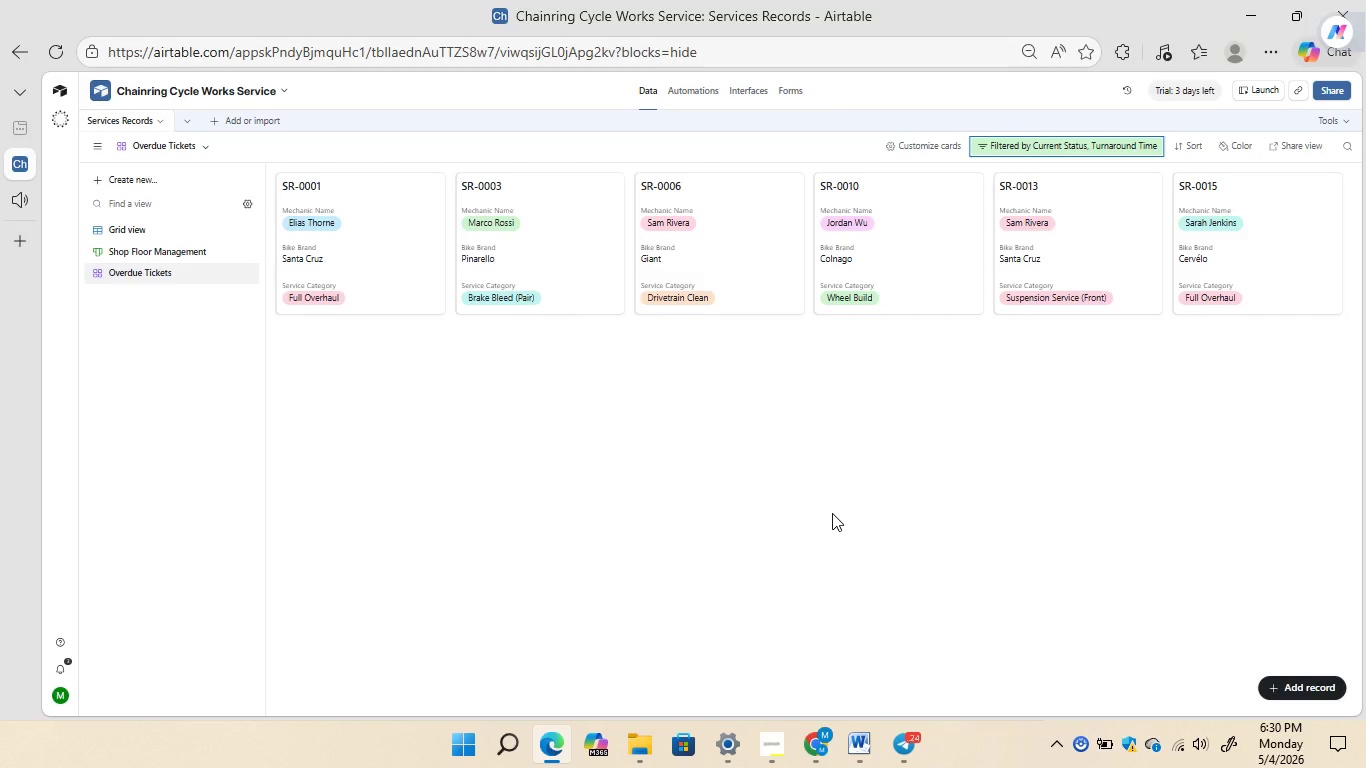 
wait(76.23)
 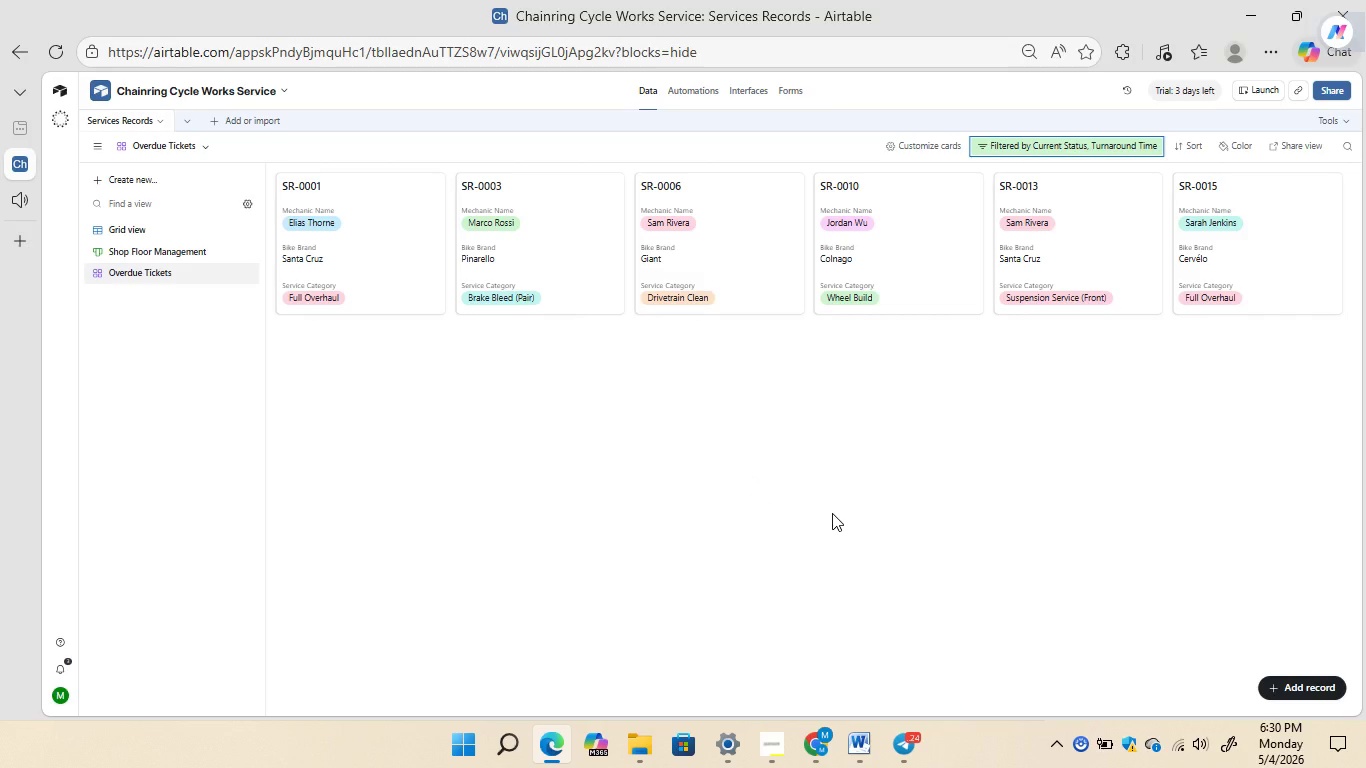 
left_click([735, 667])